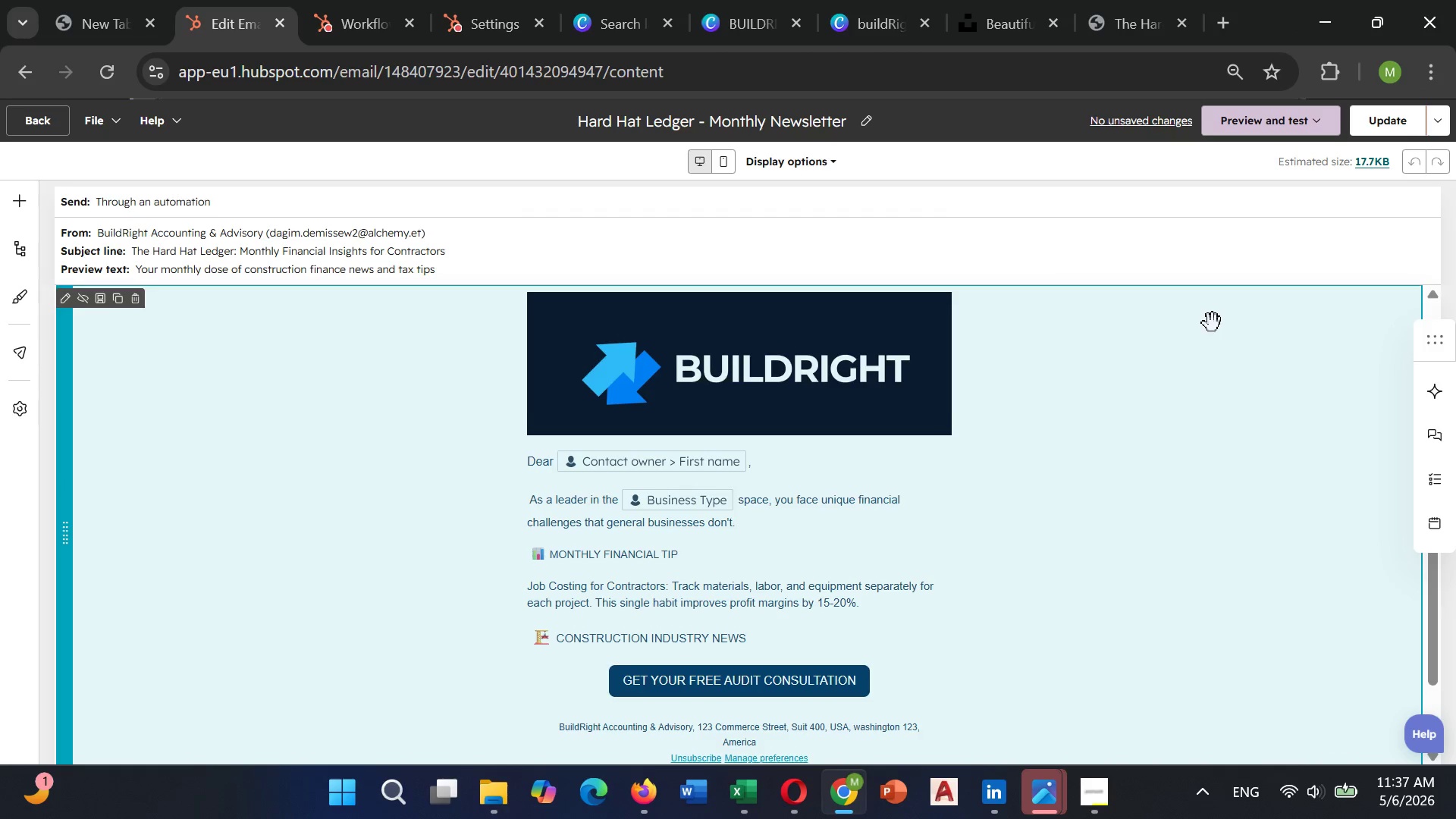 
wait(10.25)
 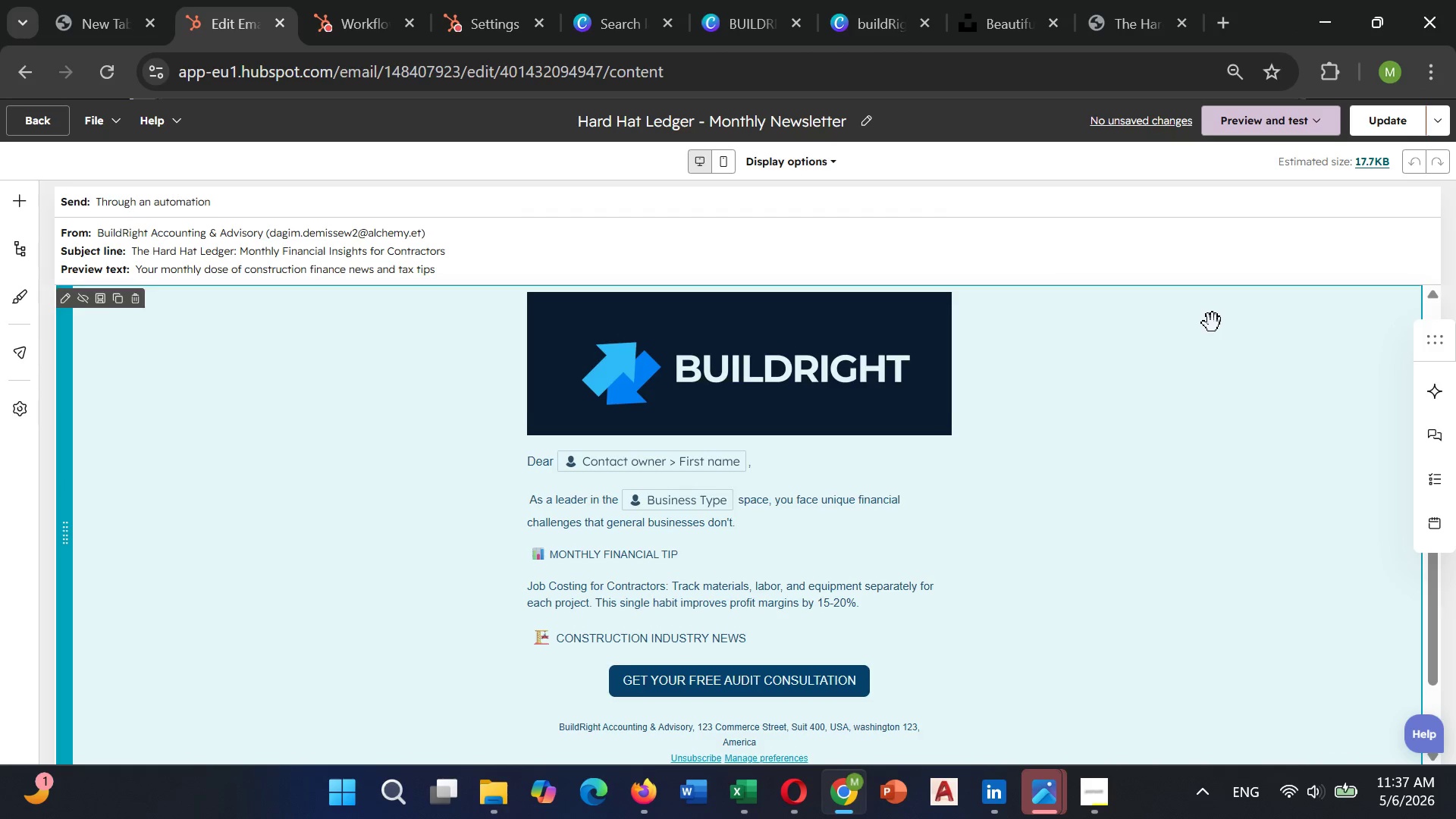 
key(PrintScreen)
 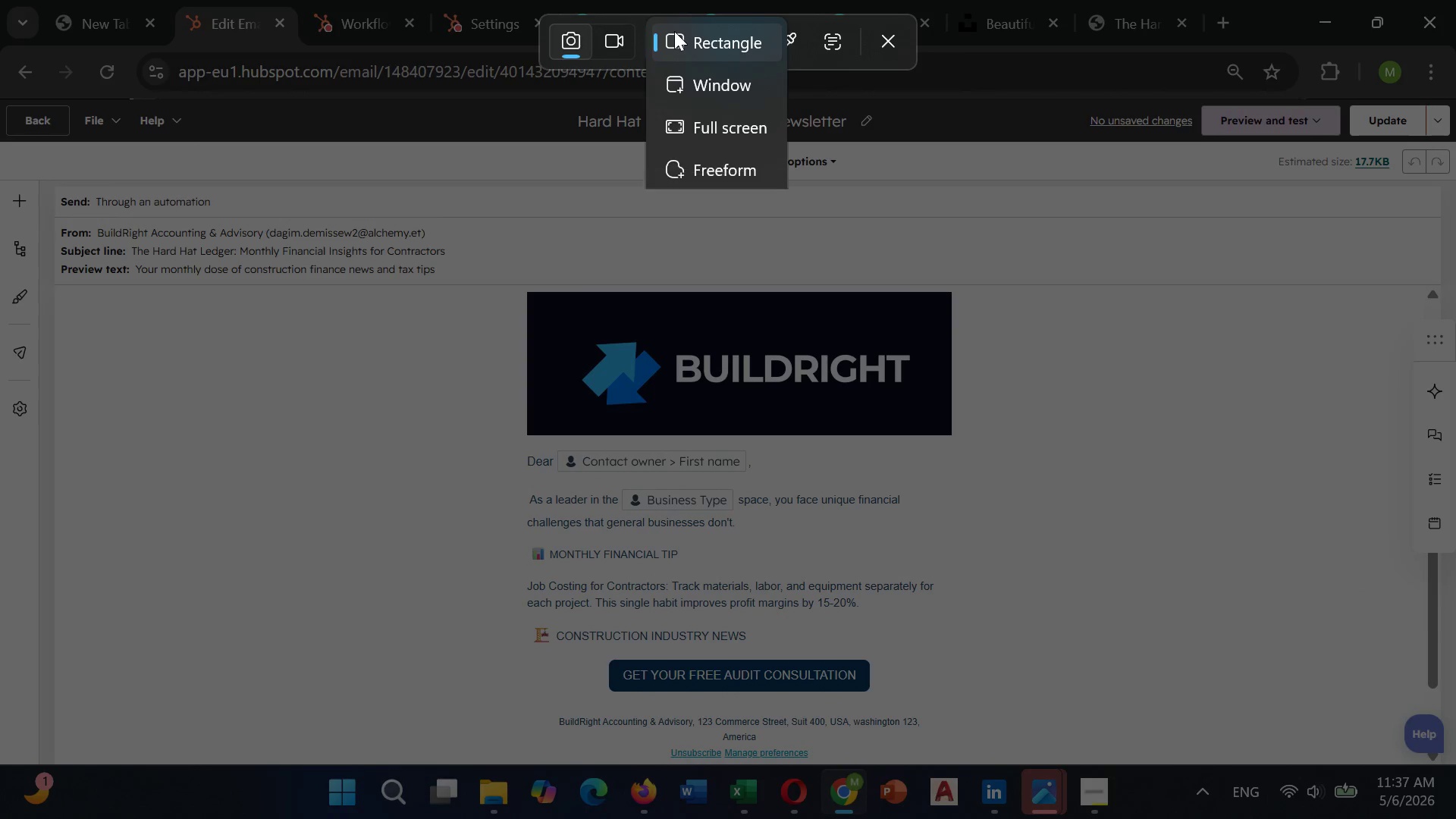 
left_click([689, 40])
 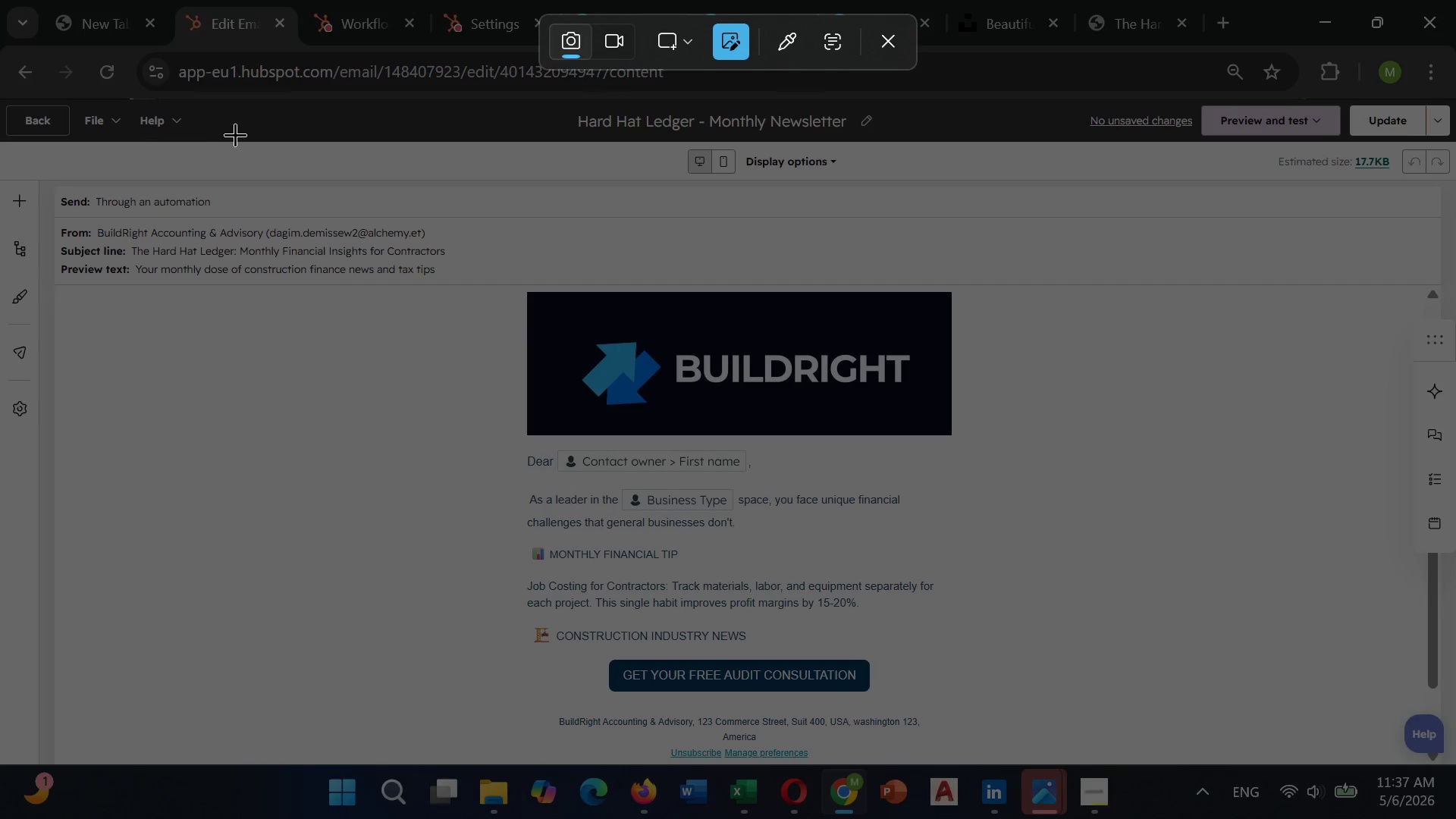 
wait(5.47)
 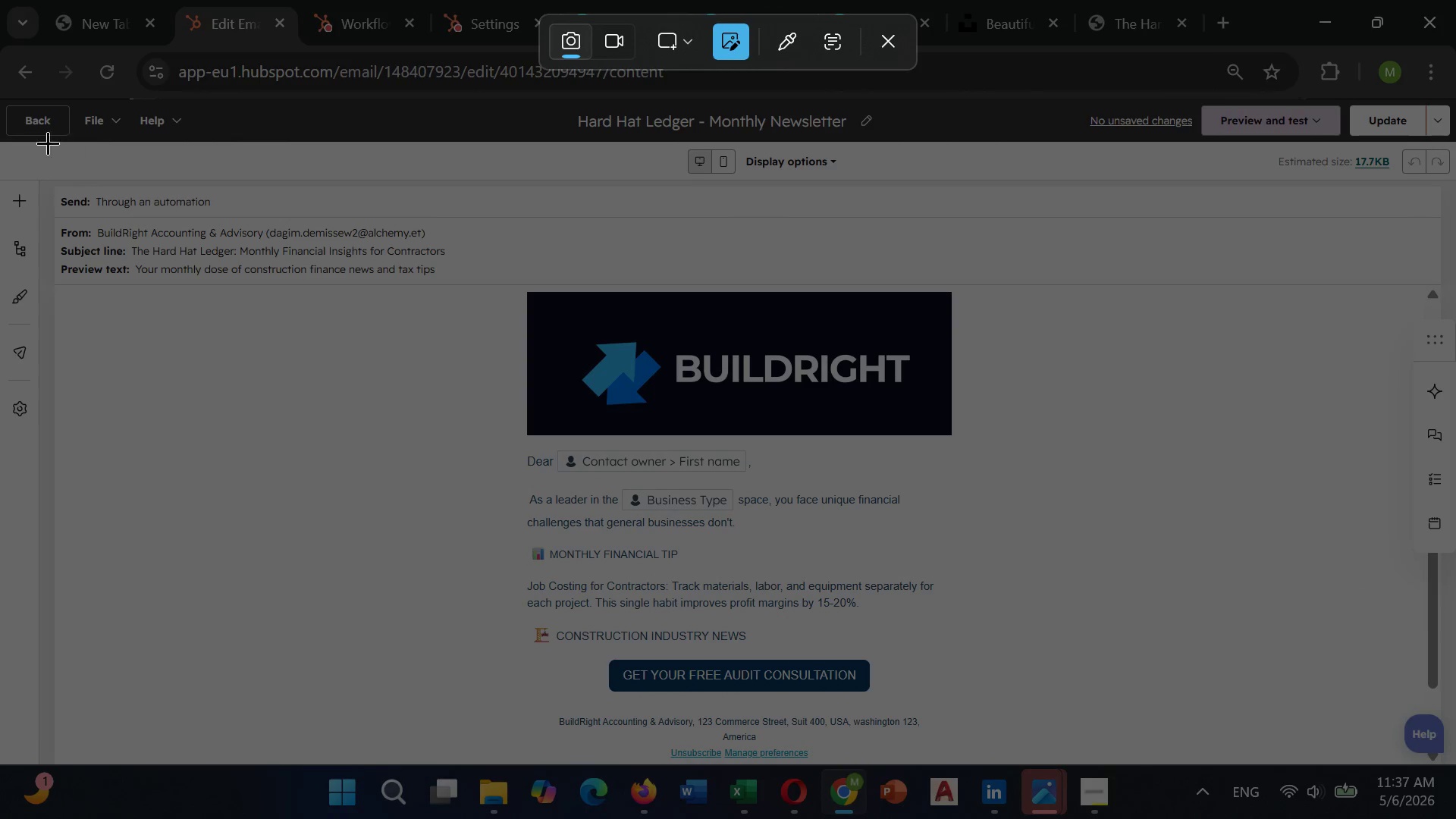 
left_click_drag(start_coordinate=[39, 99], to_coordinate=[1455, 764])
 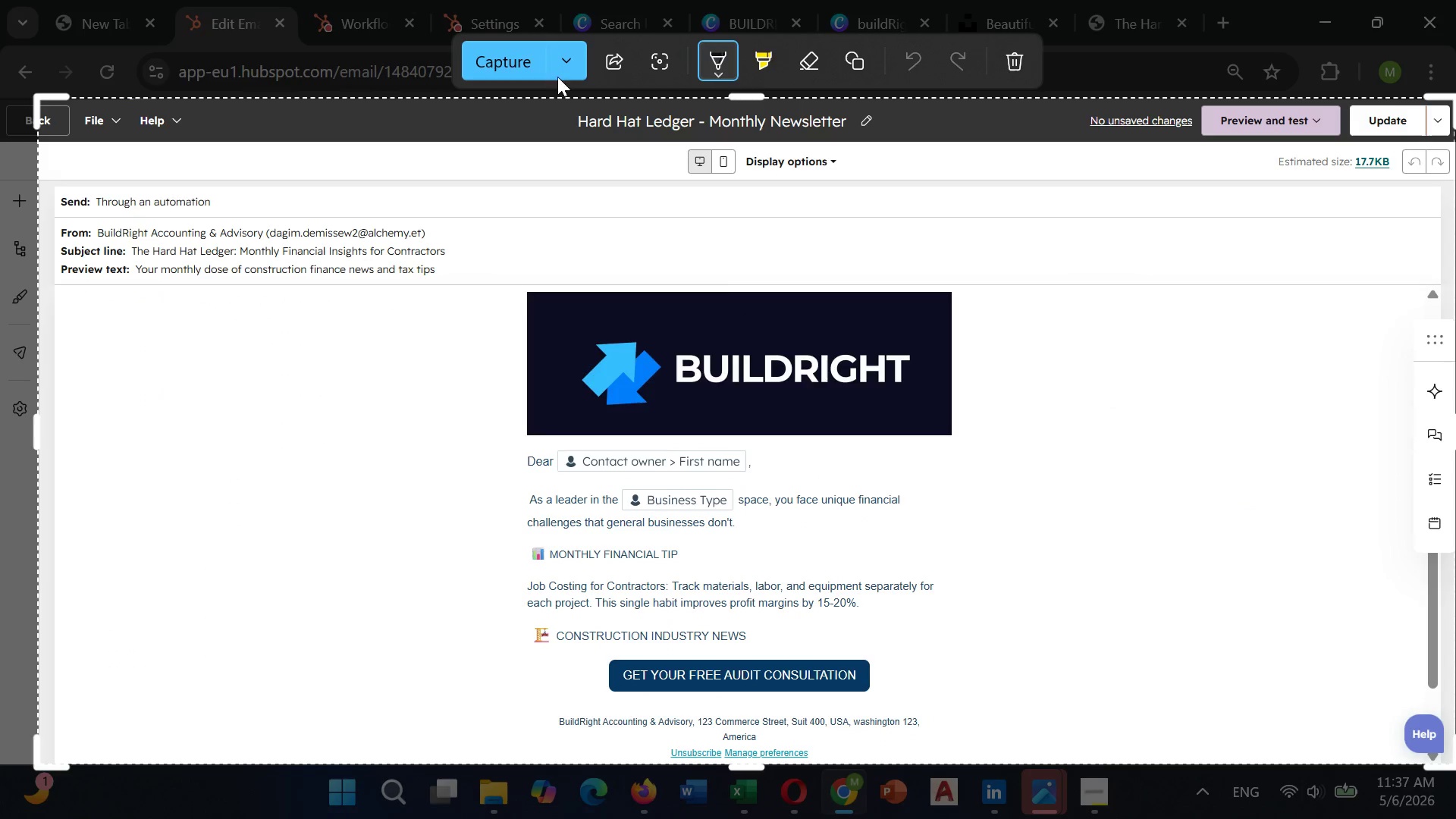 
left_click([564, 68])
 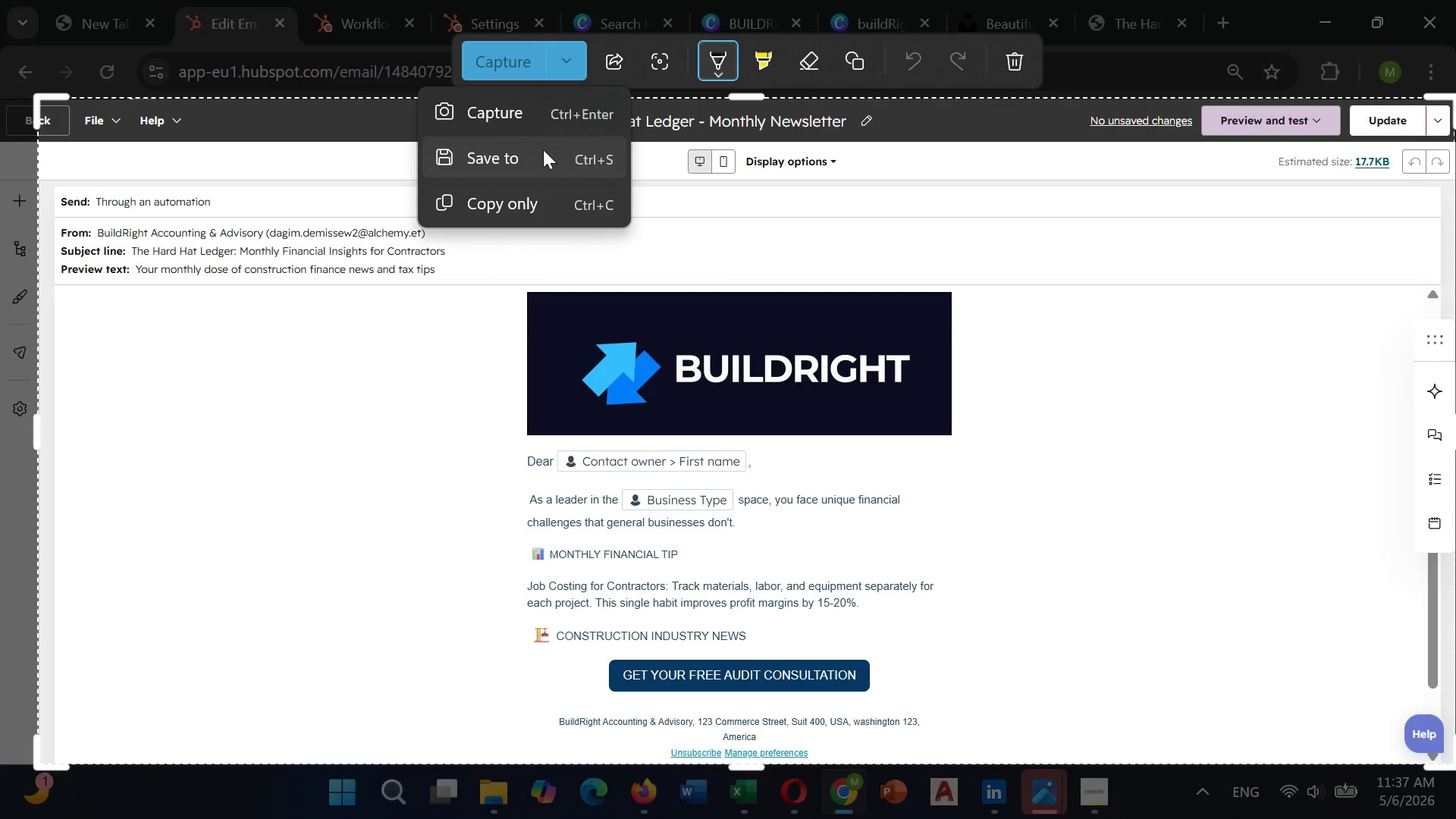 
left_click([542, 151])
 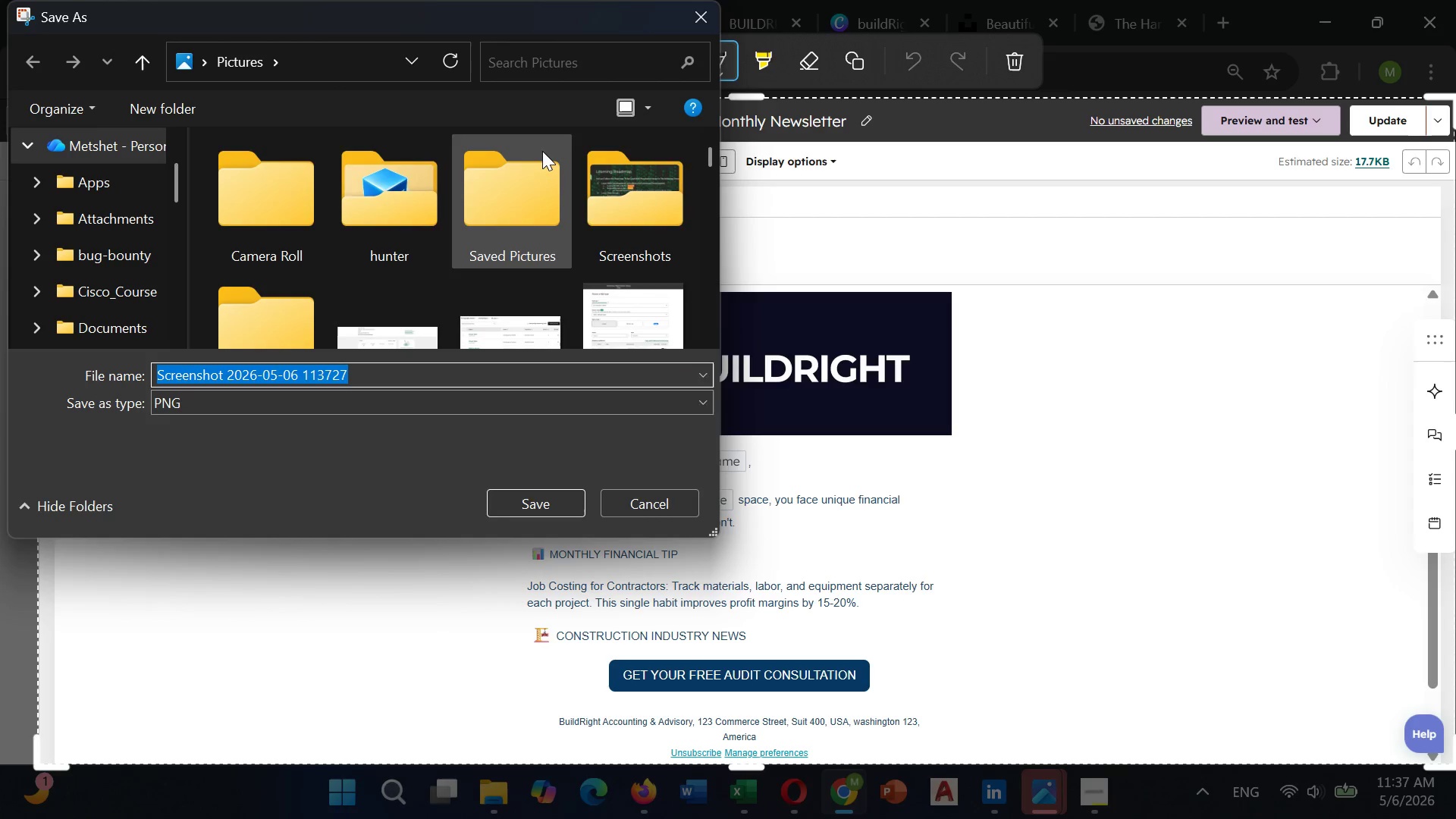 
key(Backspace)
type(Buidright_Screenshoot)
 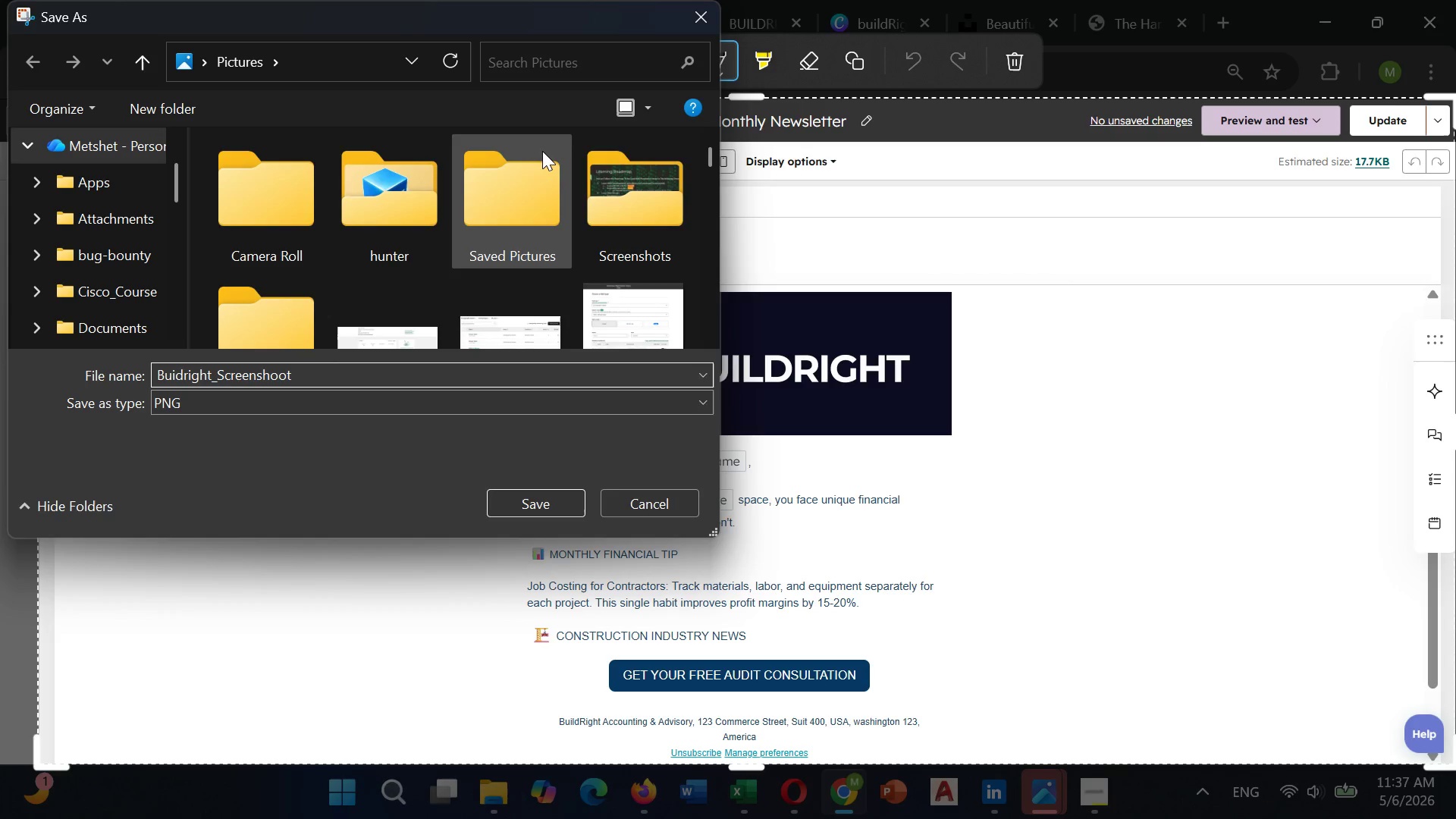 
key(Enter)
 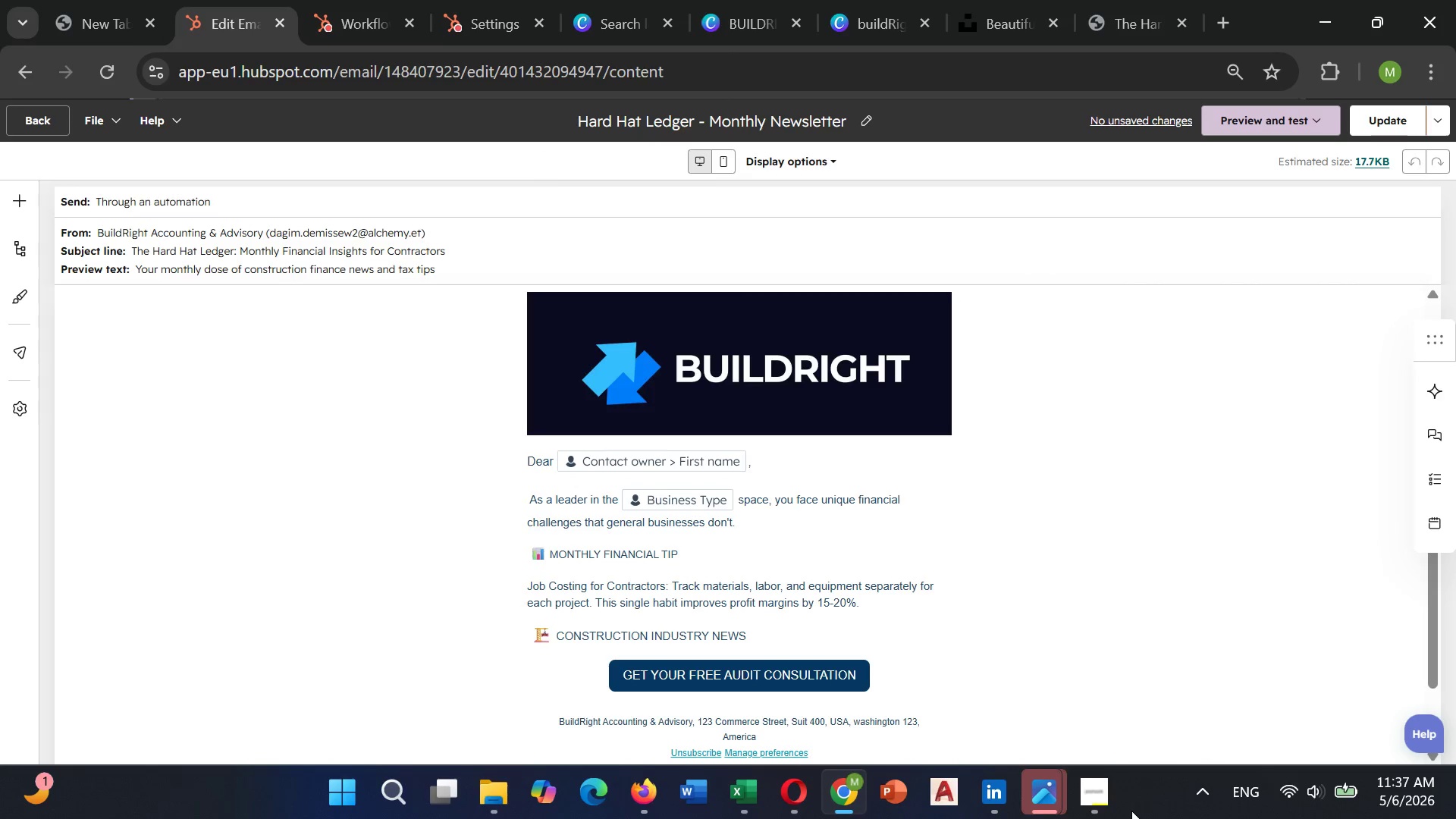 
wait(5.34)
 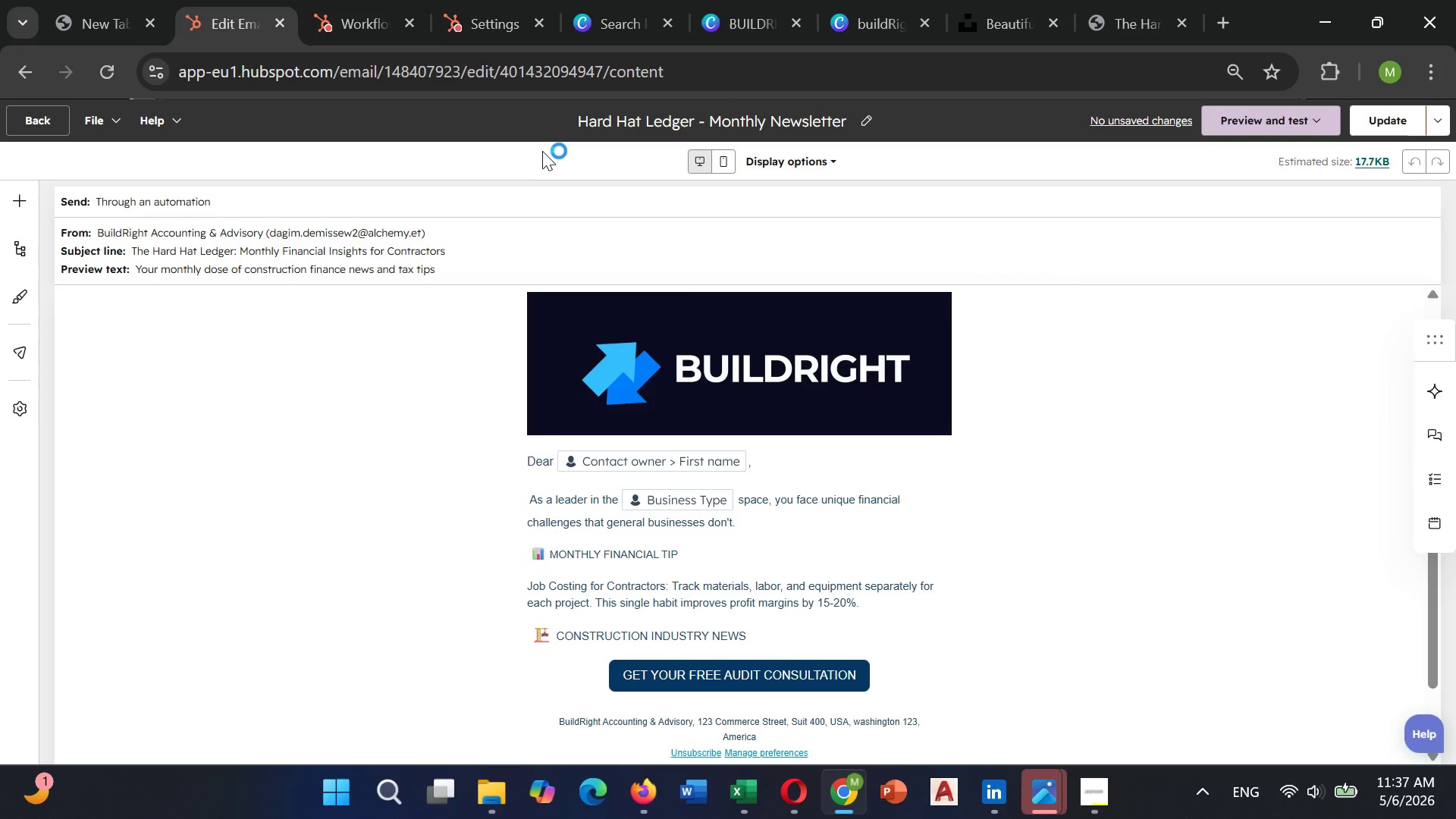 
left_click([1112, 703])